 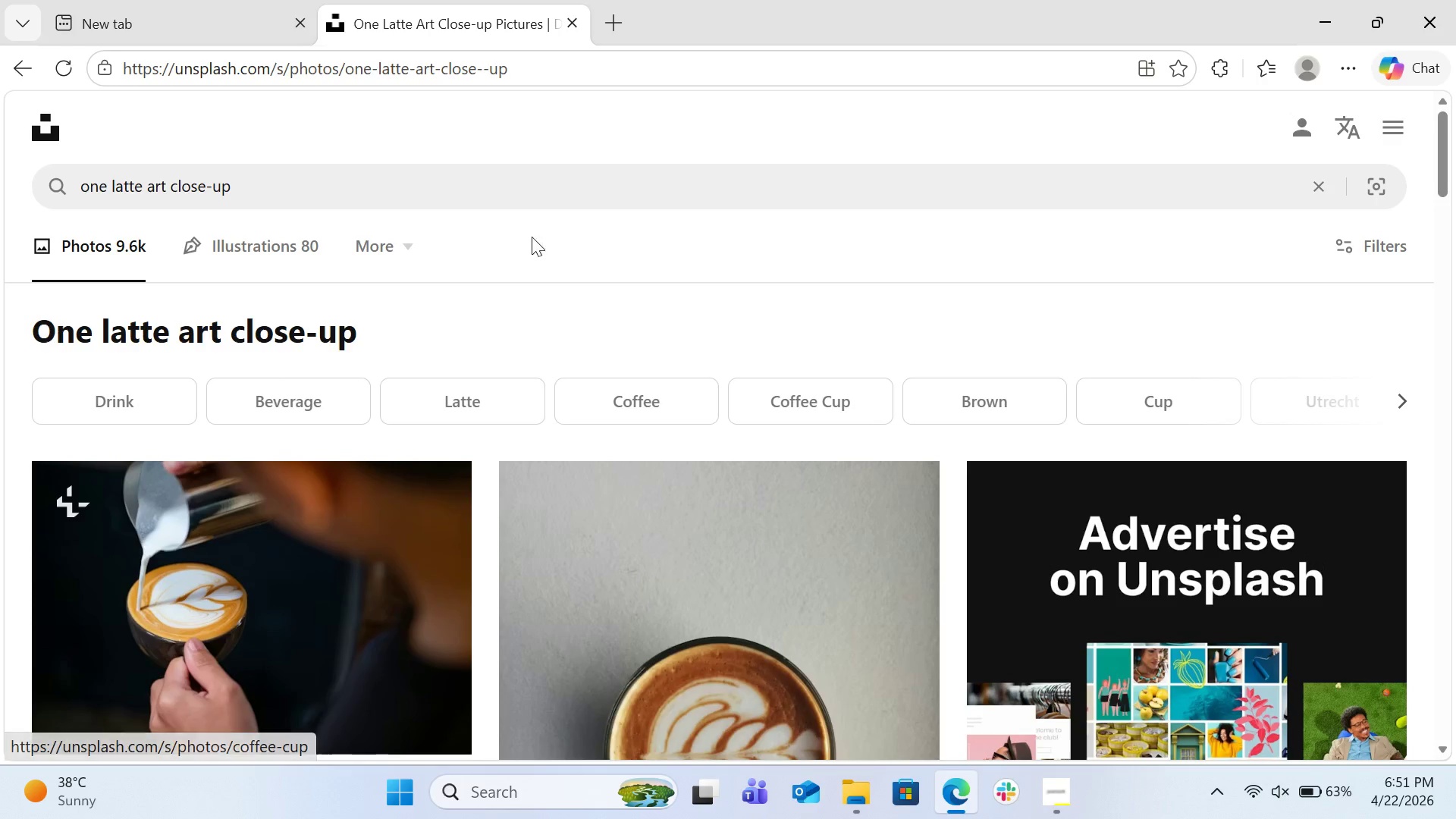 
left_click([411, 189])
 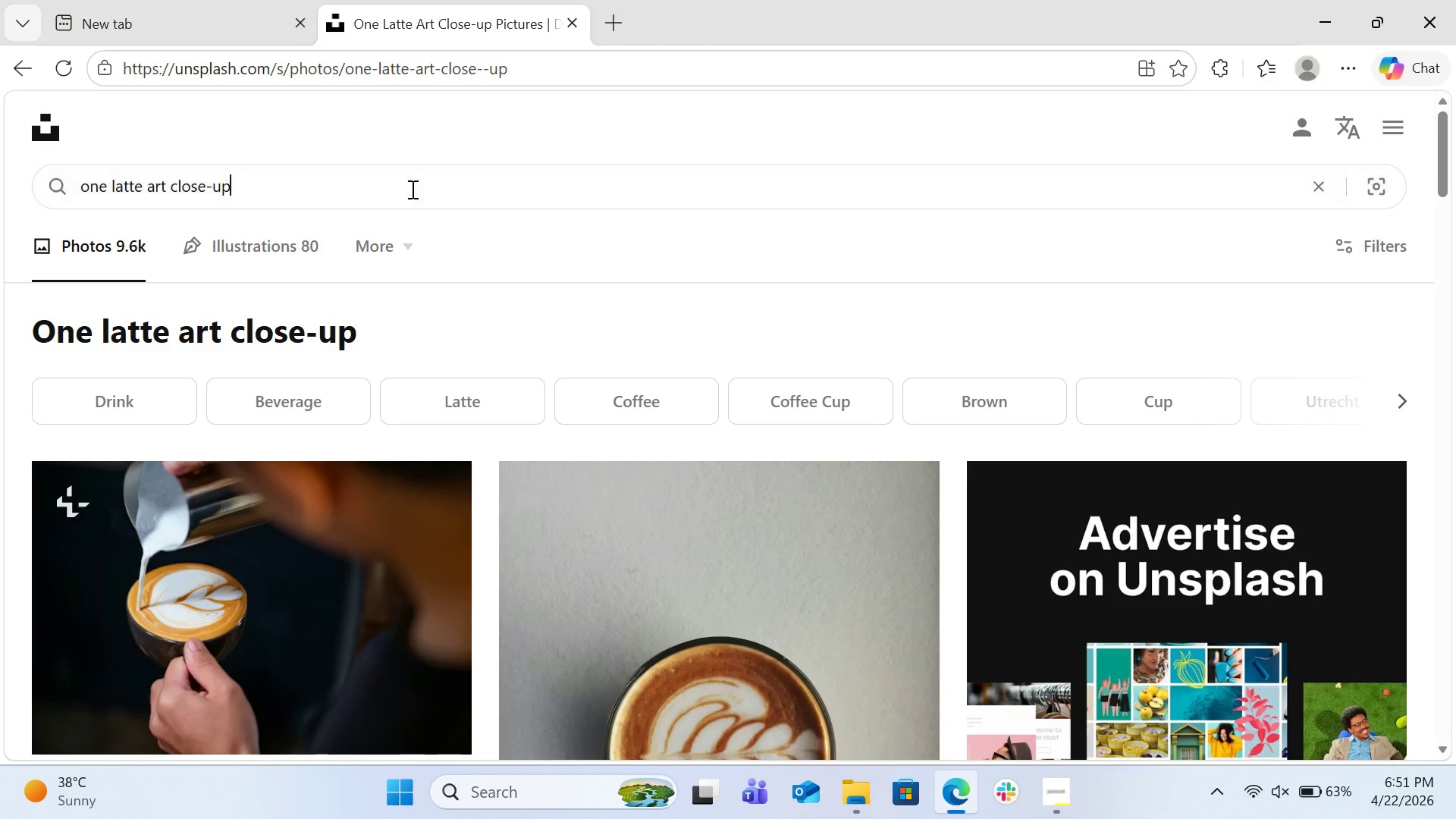 
key(Control+A)
 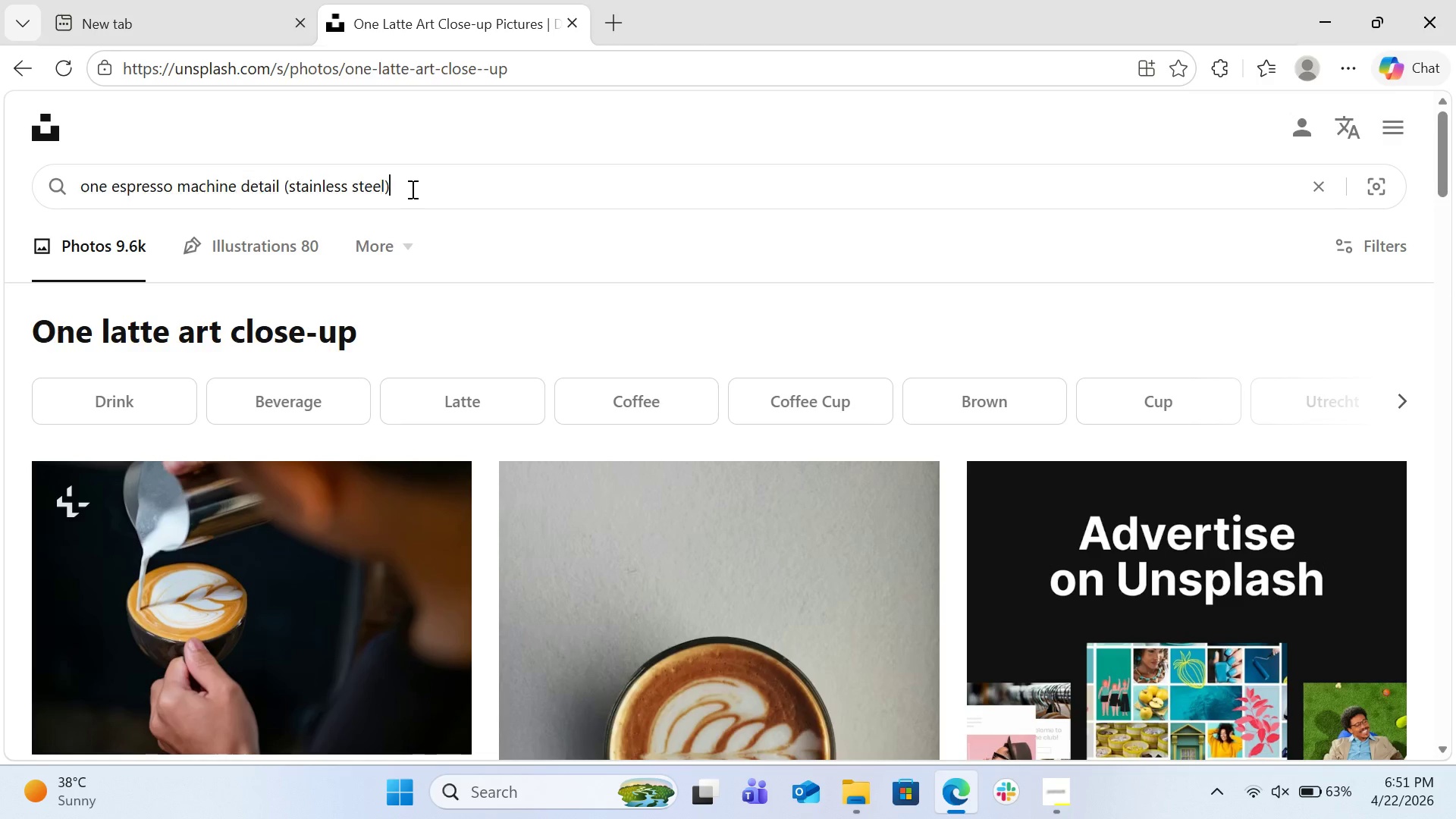 
key(Control+V)
 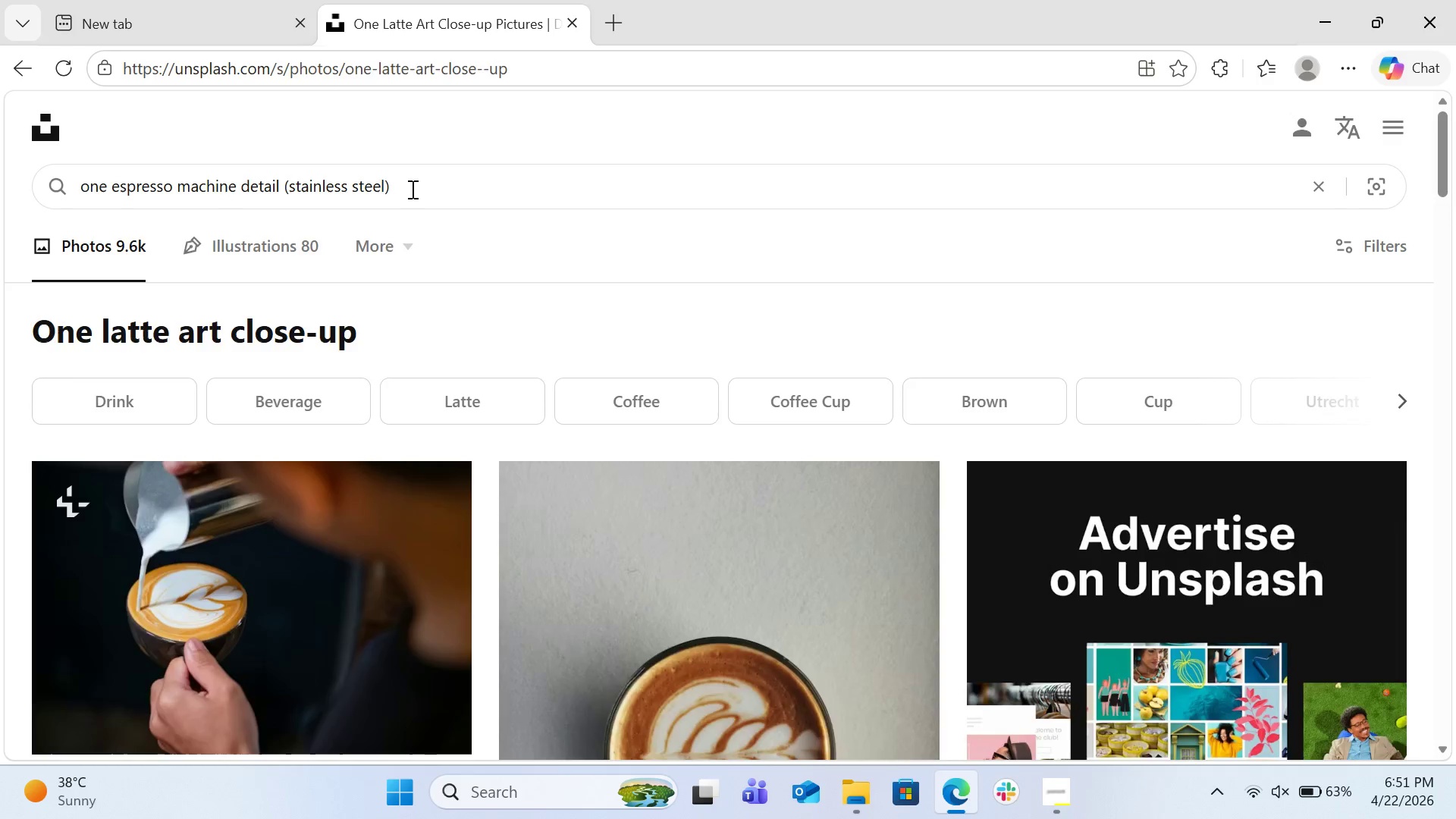 
key(Enter)
 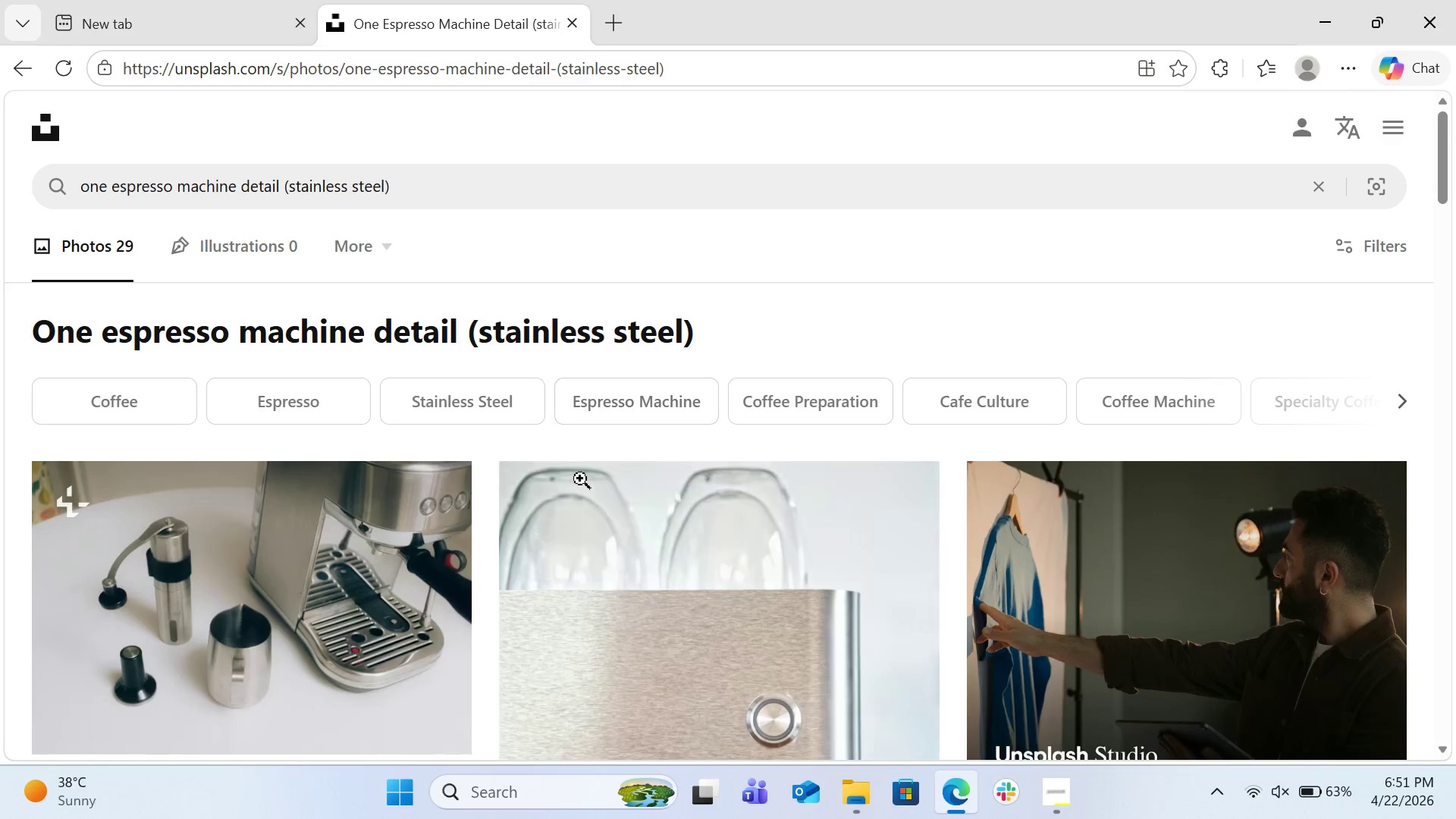 
scroll: coordinate [1228, 622], scroll_direction: down, amount: 9.0
 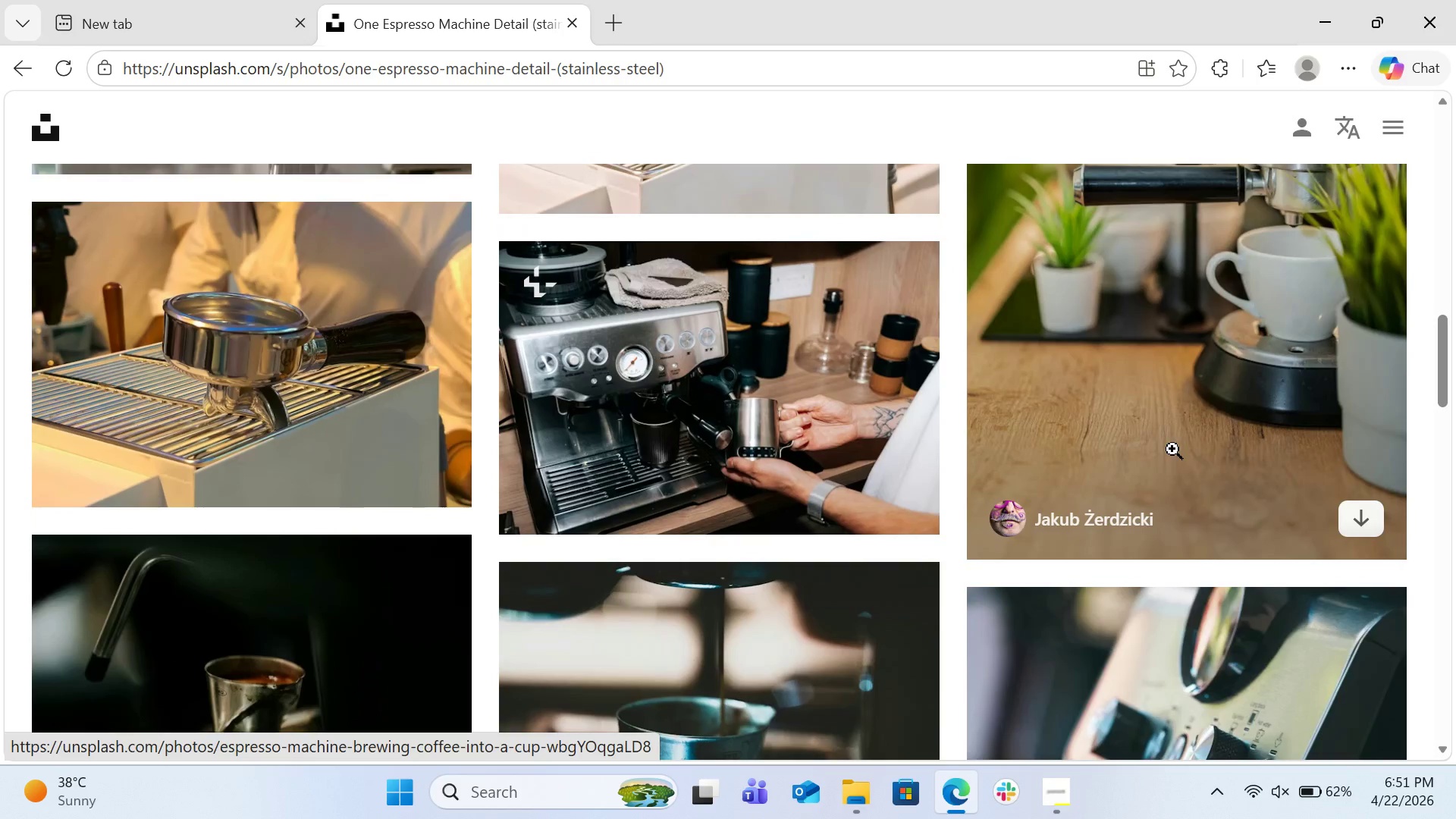 
left_click([1172, 449])
 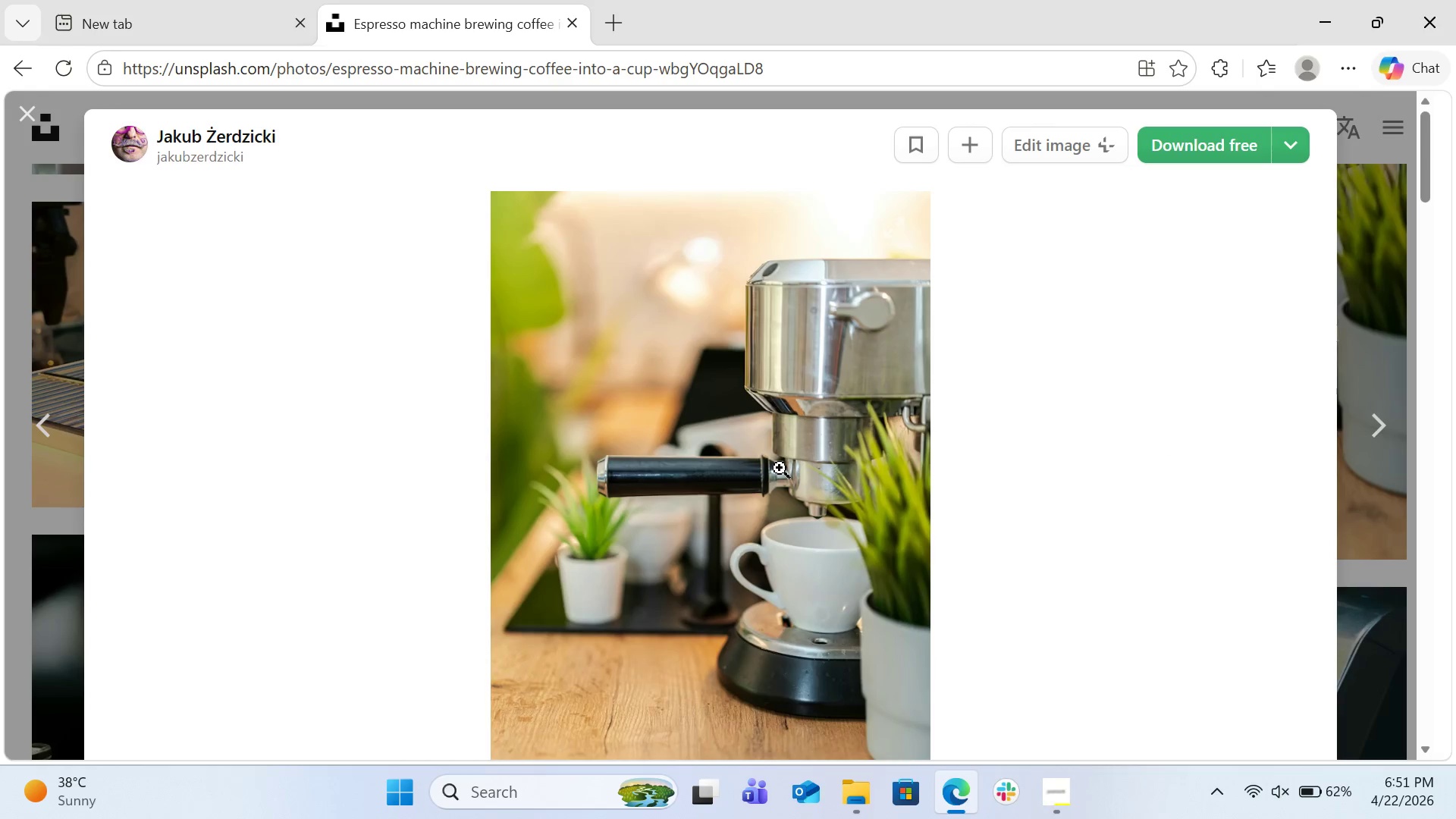 
scroll: coordinate [780, 469], scroll_direction: down, amount: 3.0
 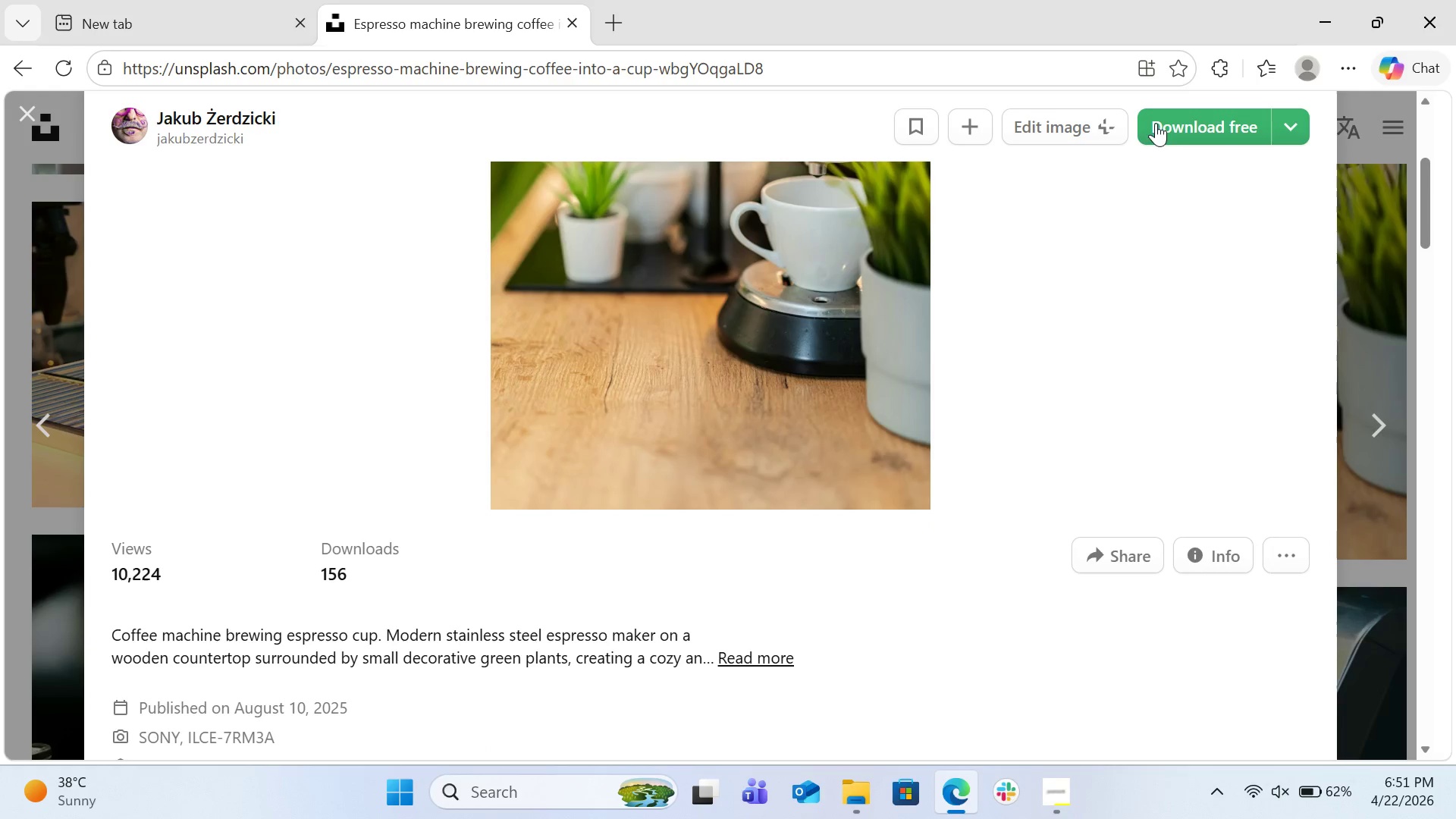 
left_click([1186, 137])
 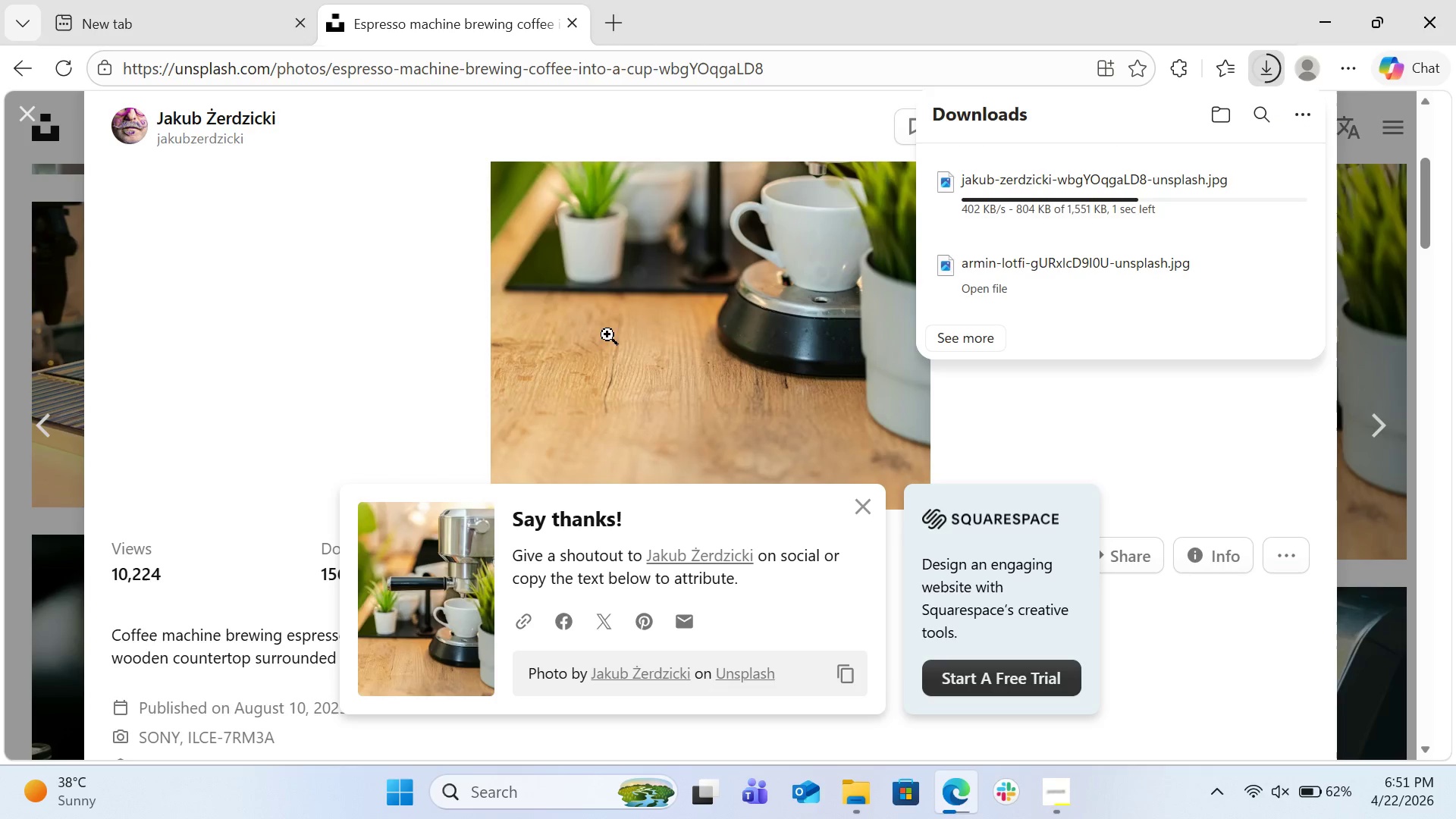 
left_click([1054, 799])